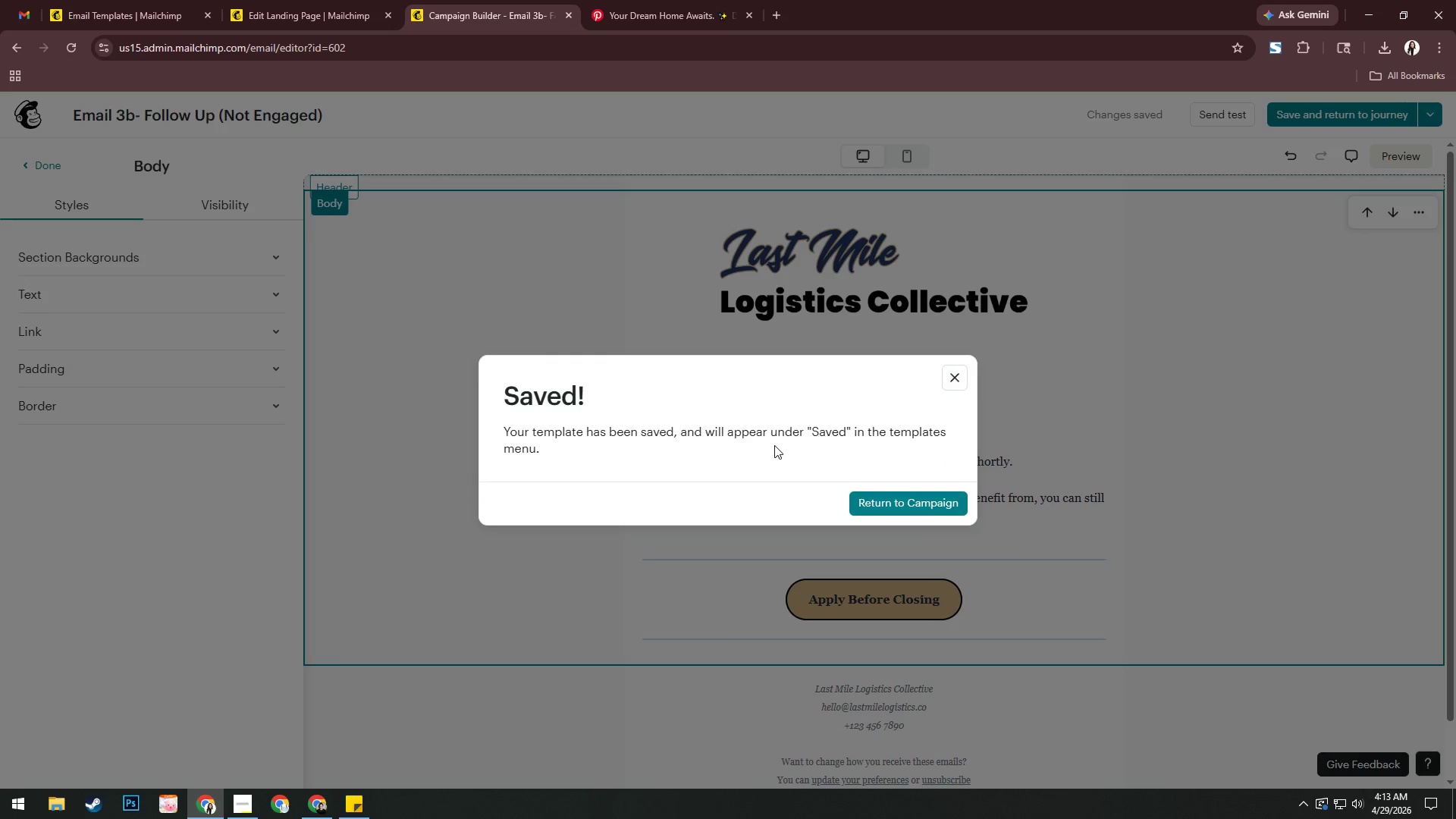 
left_click([927, 494])
 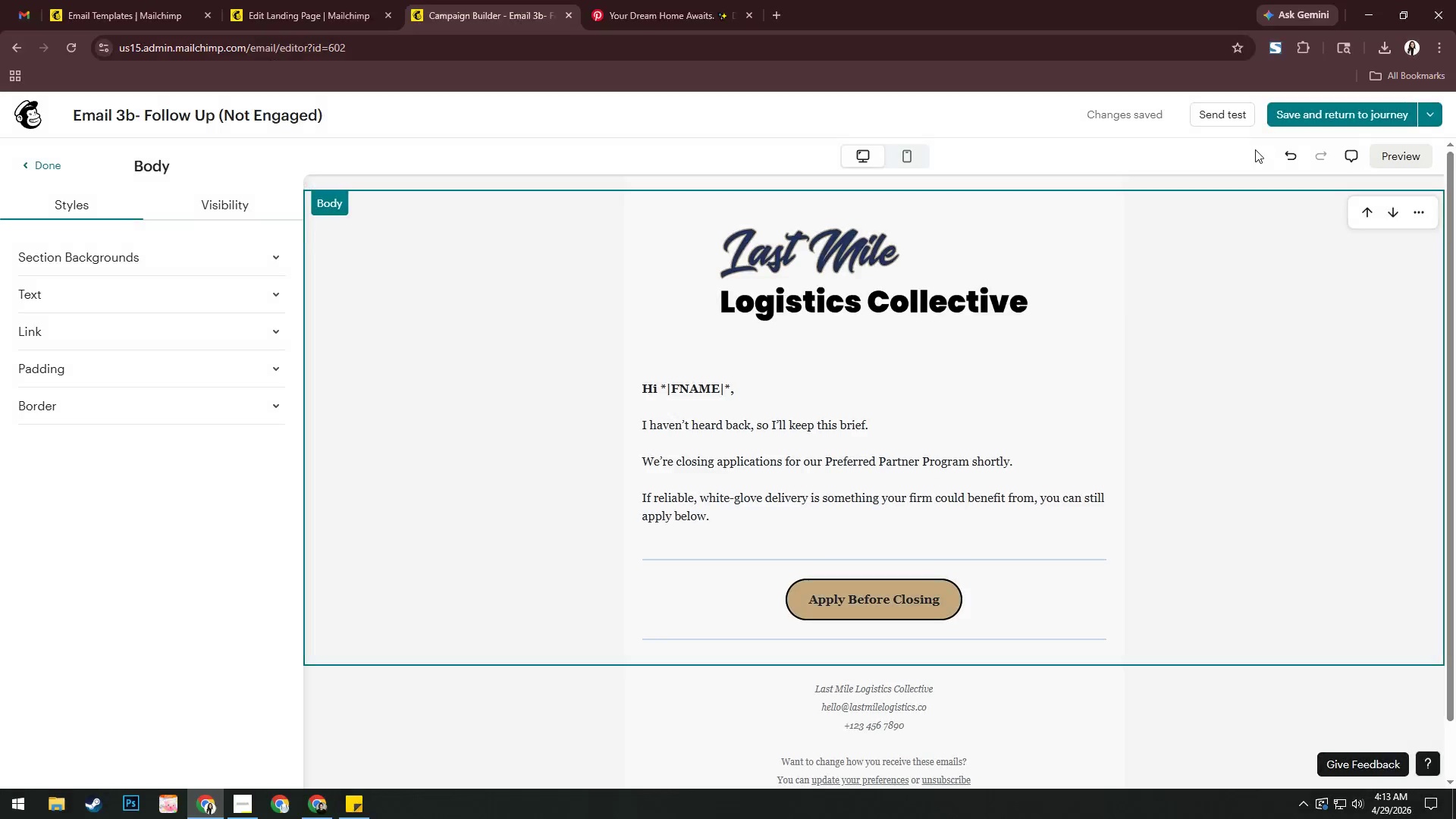 
left_click([1309, 121])
 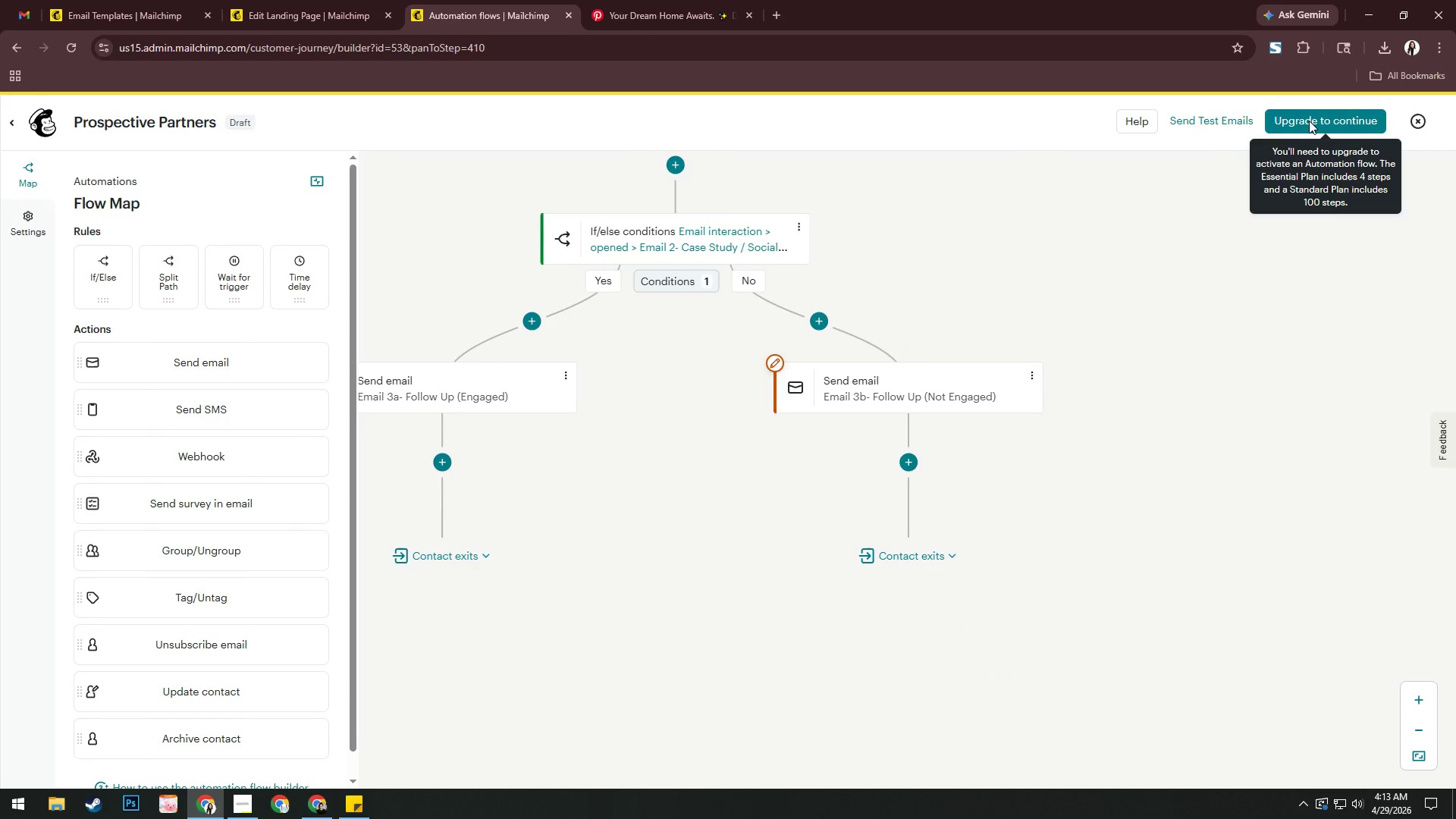 
wait(13.86)
 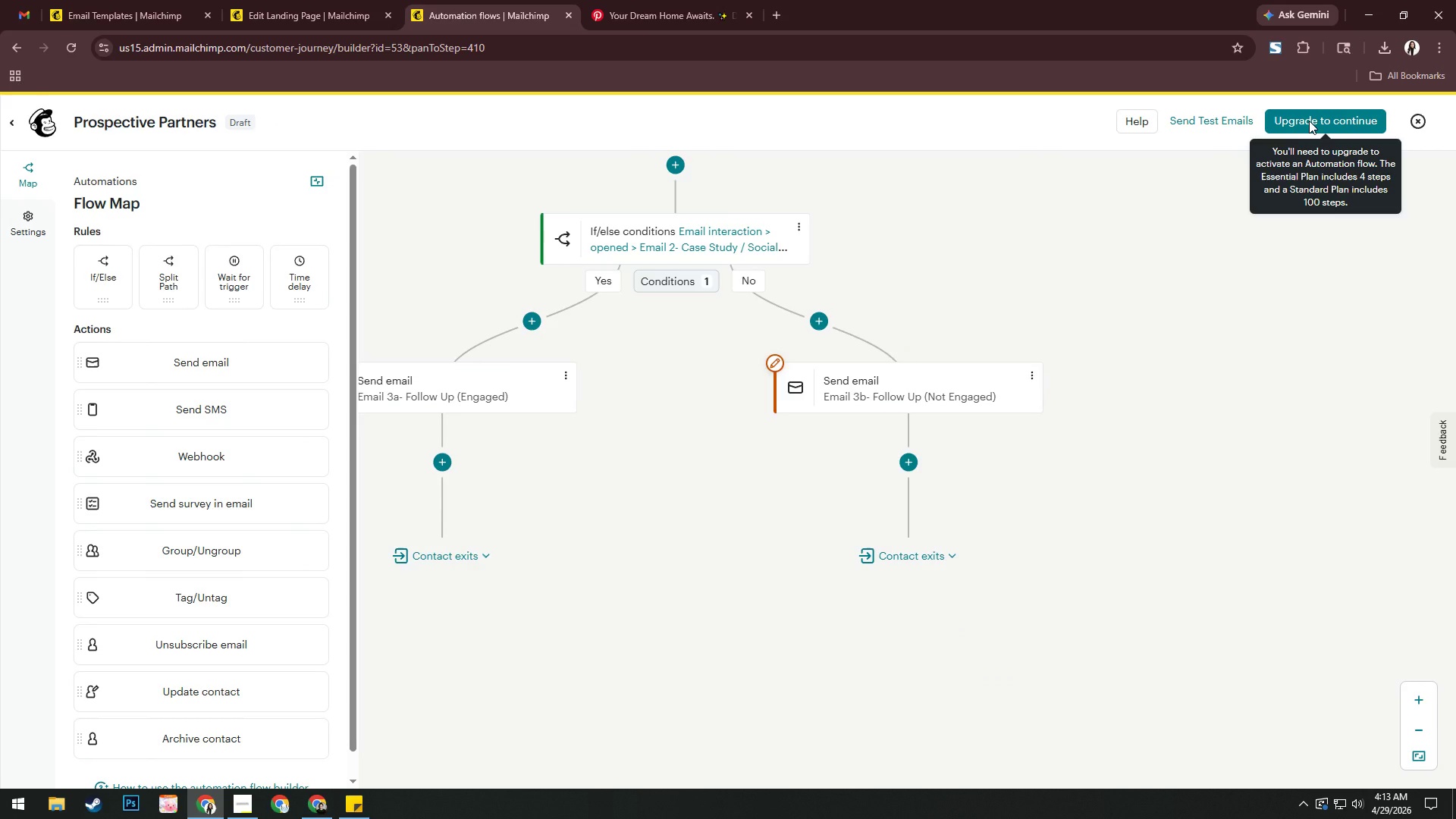 
left_click_drag(start_coordinate=[902, 212], to_coordinate=[1034, 416])
 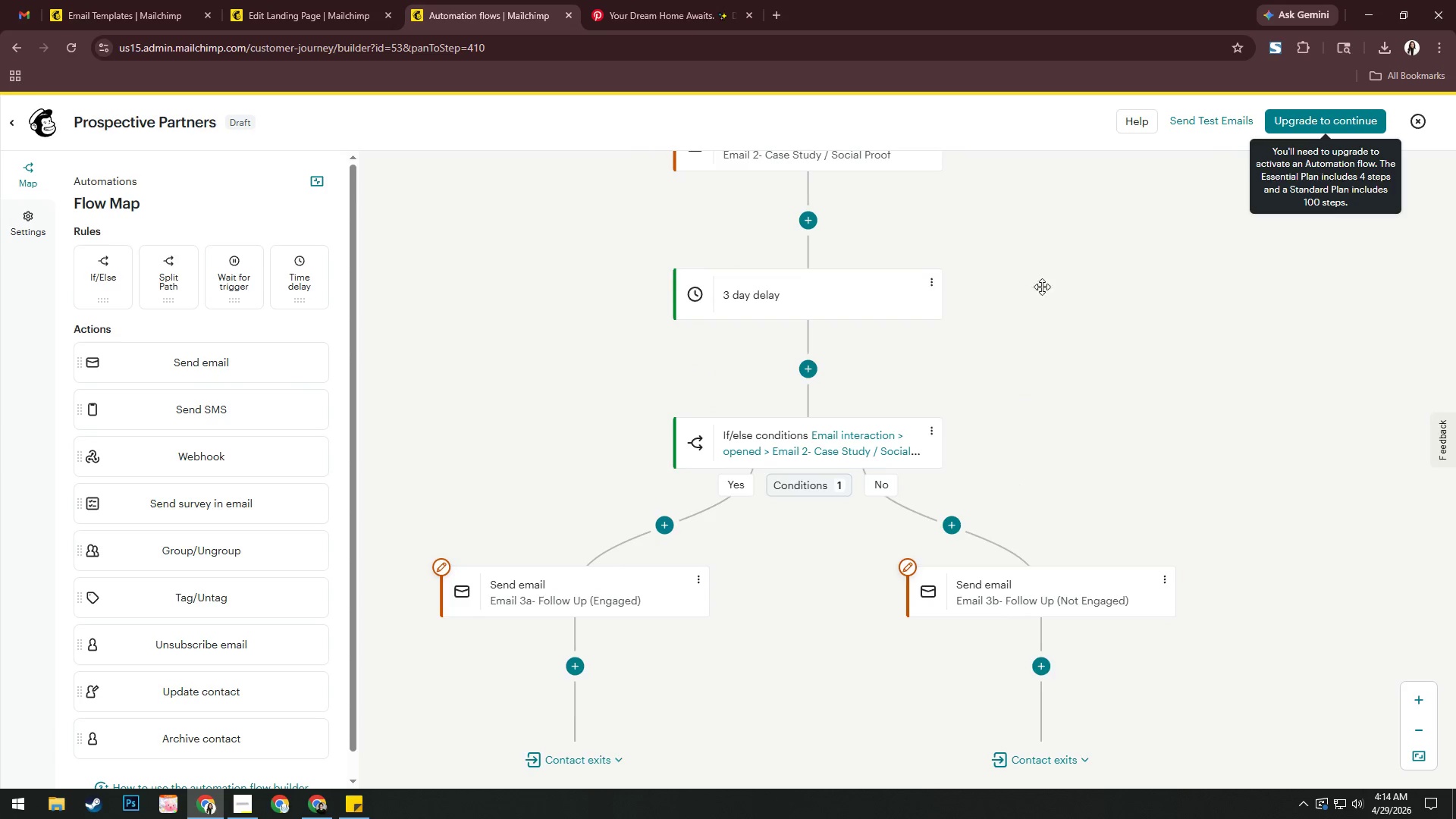 
left_click_drag(start_coordinate=[1043, 275], to_coordinate=[1080, 472])
 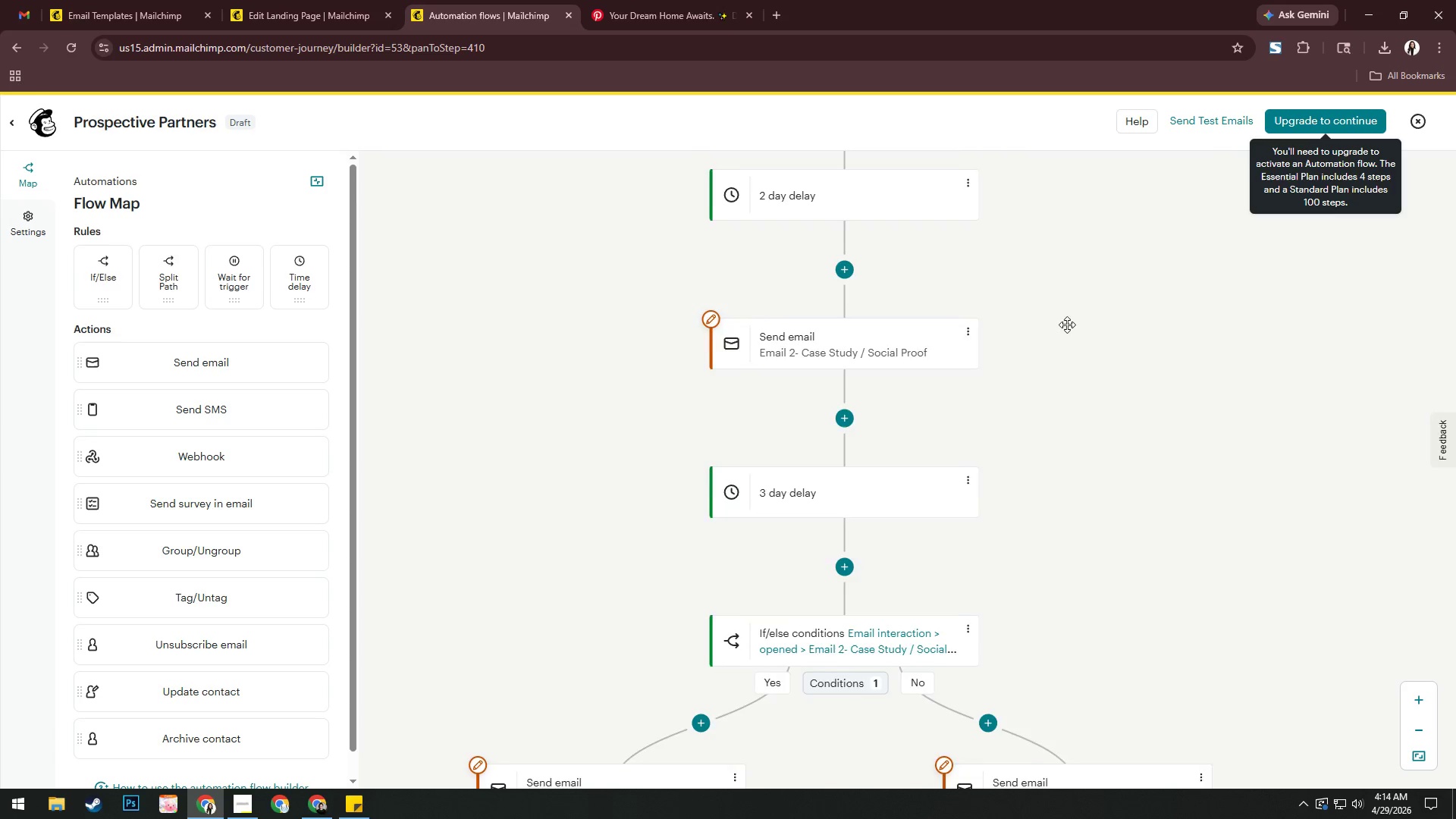 
left_click_drag(start_coordinate=[1067, 309], to_coordinate=[1067, 500])
 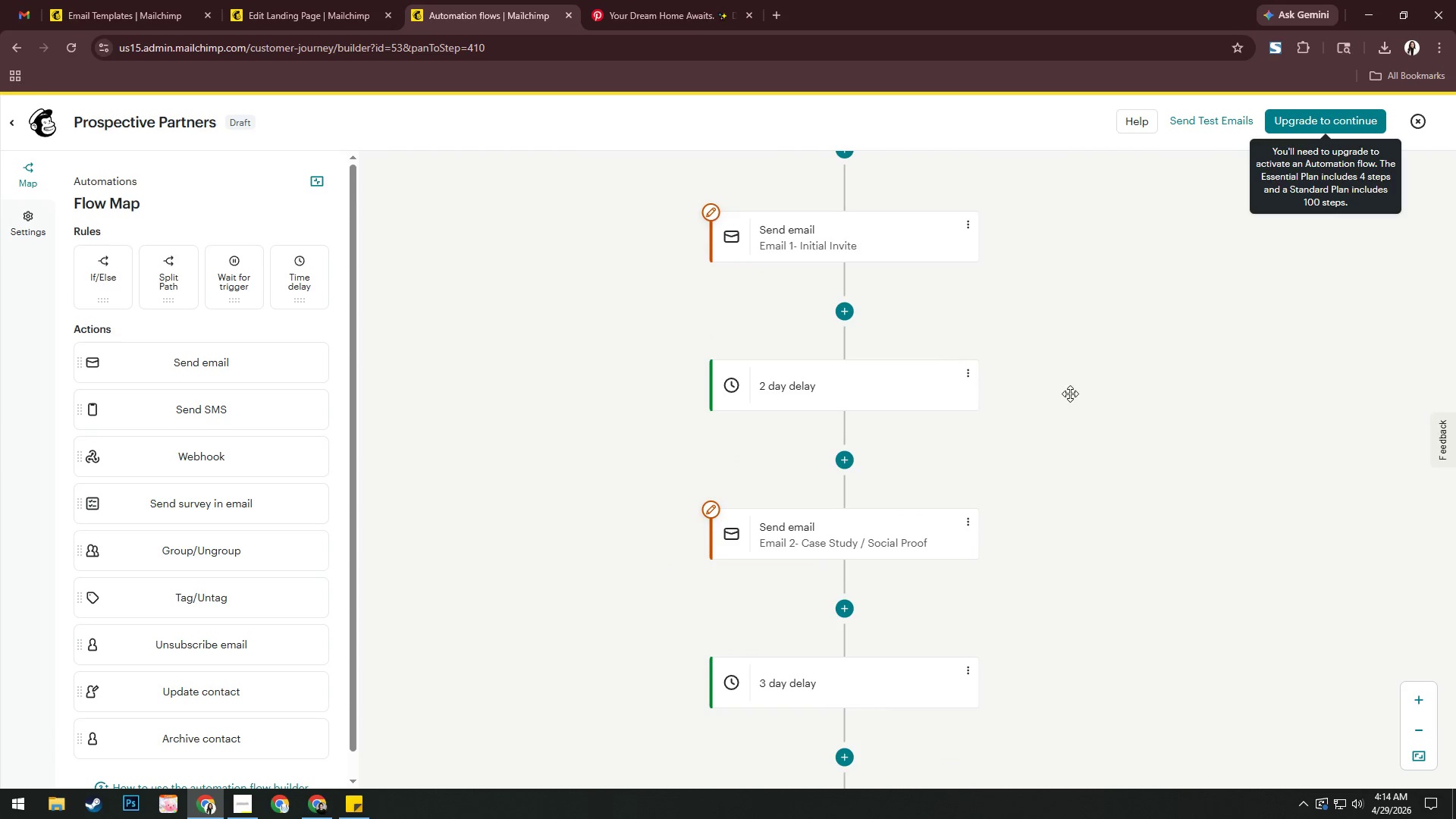 
left_click_drag(start_coordinate=[1070, 394], to_coordinate=[1062, 550])
 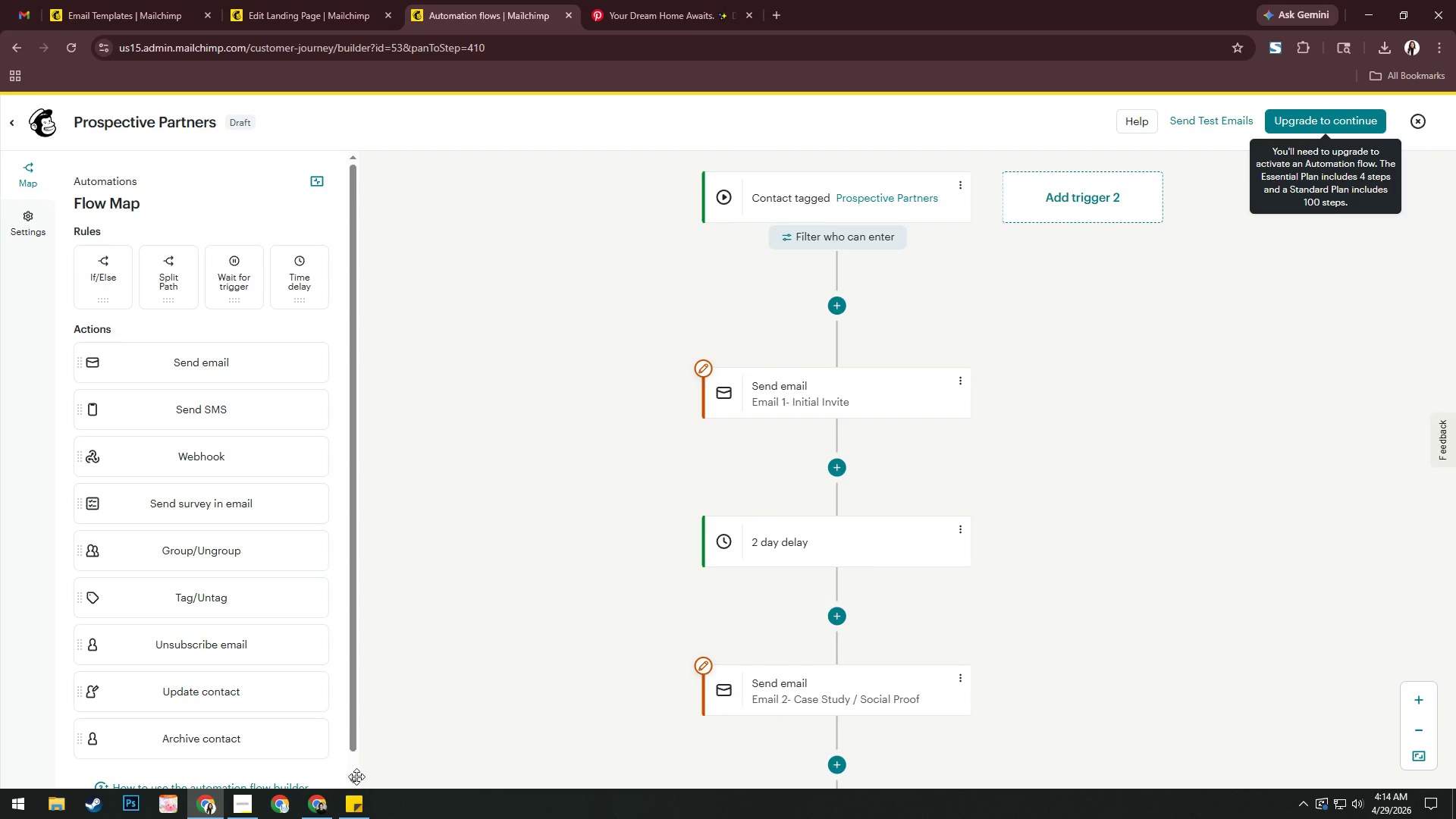 
left_click([243, 800])